 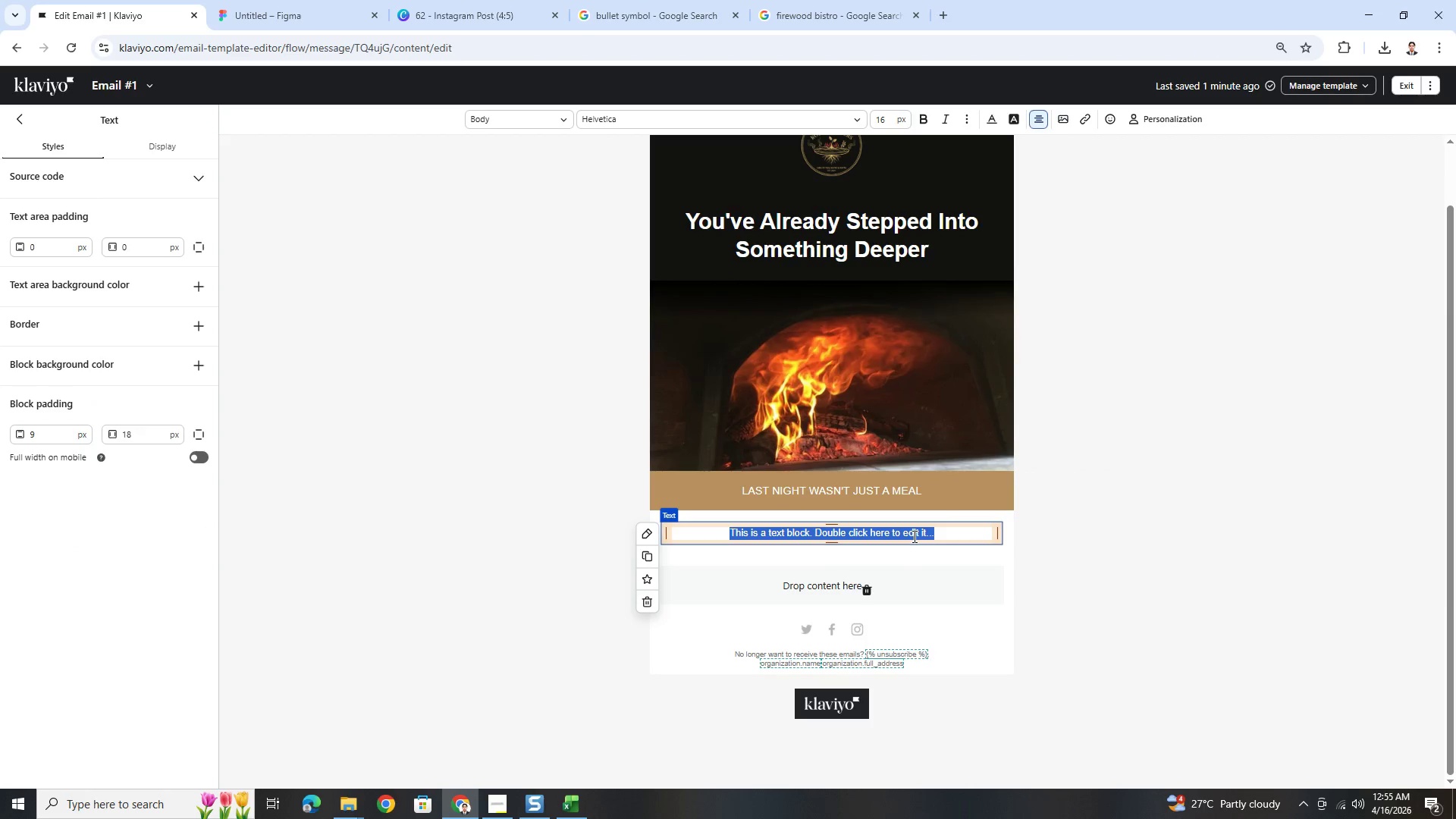 
type(iT WAS)
key(Backspace)
key(Backspace)
key(Backspace)
key(Backspace)
key(Backspace)
key(Backspace)
type(It was a ori)
key(Backspace)
key(Backspace)
key(Backspace)
type(process)
 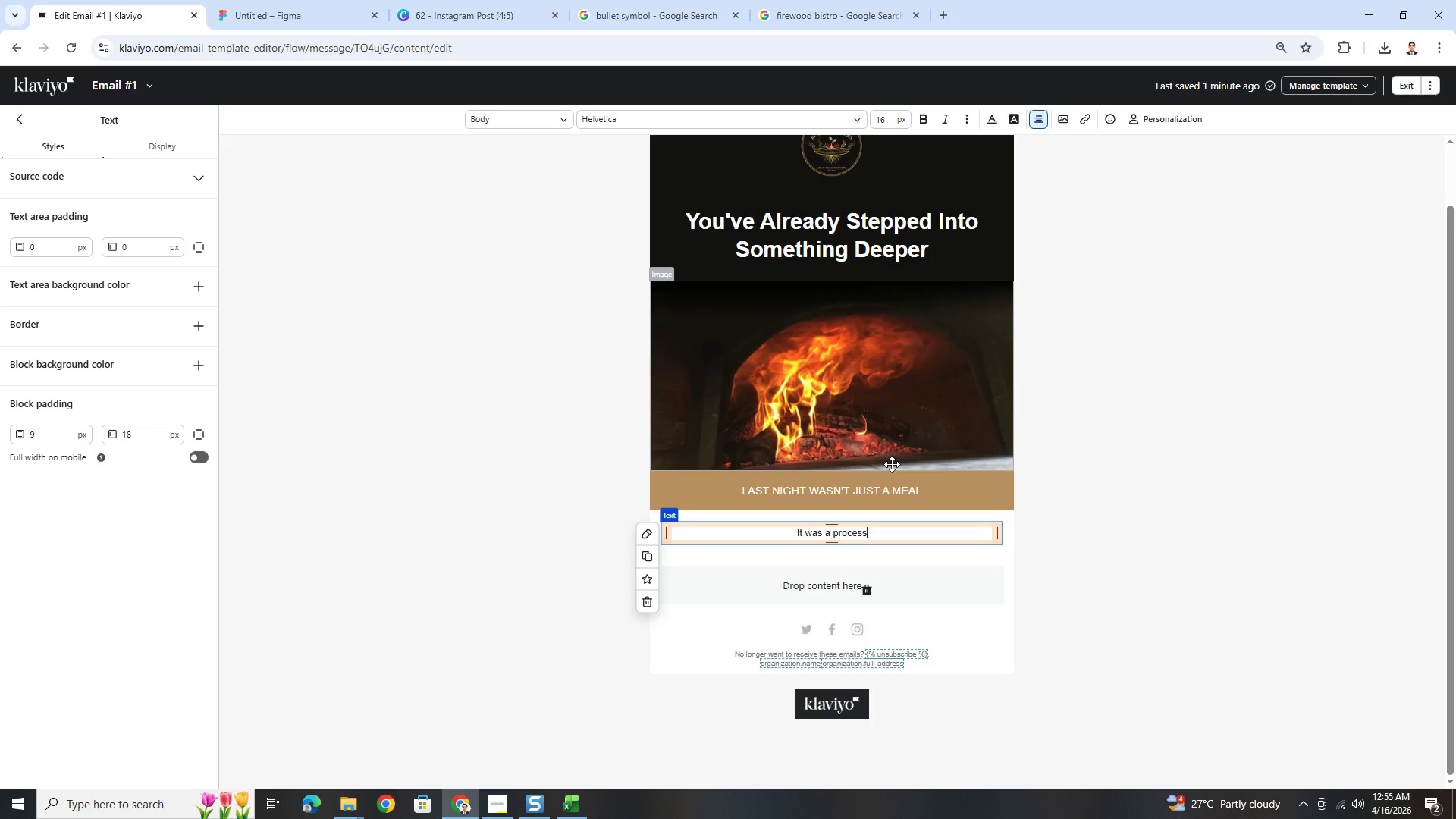 
scroll: coordinate [1094, 541], scroll_direction: up, amount: 4.0
 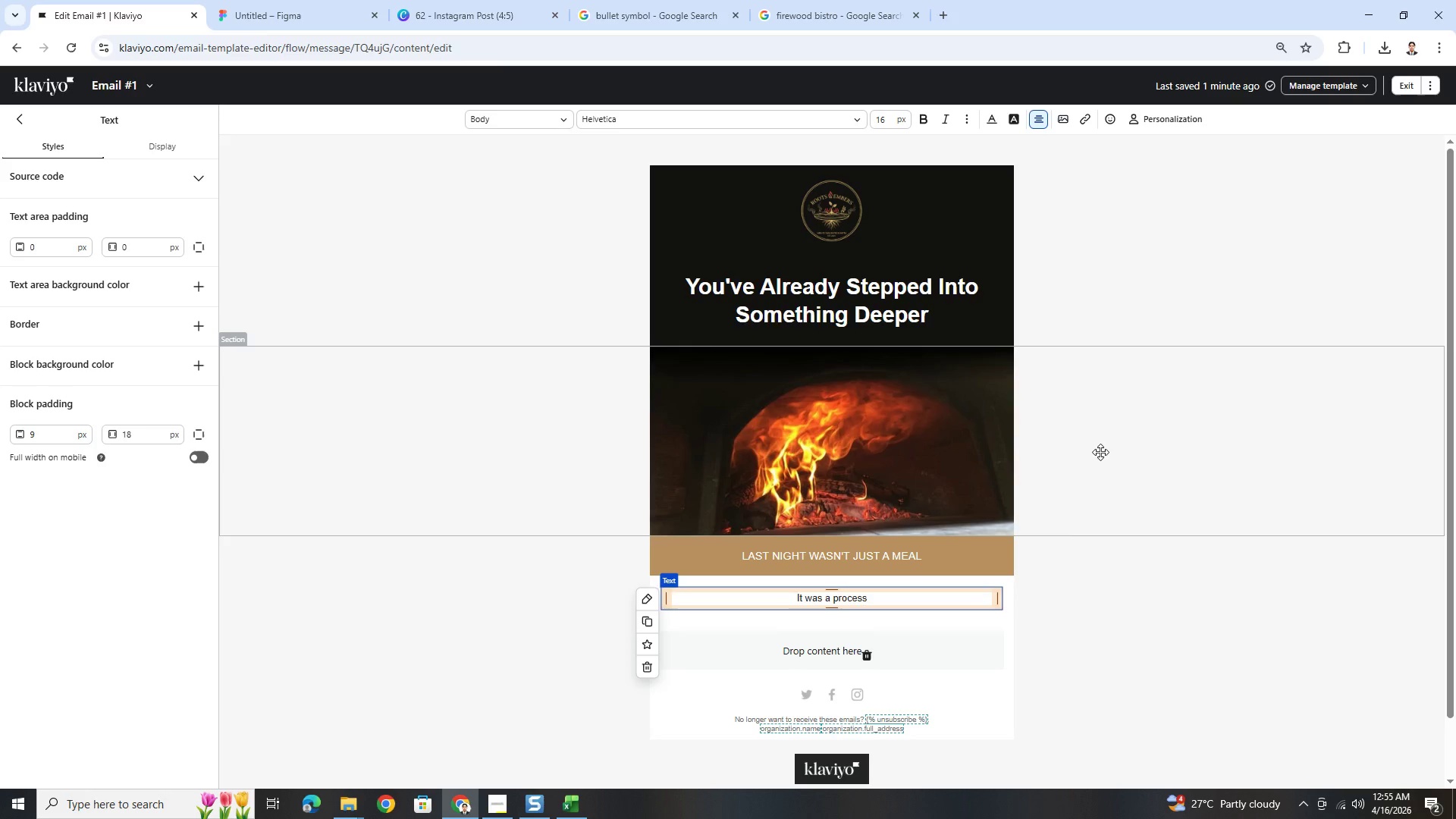 
wait(12.29)
 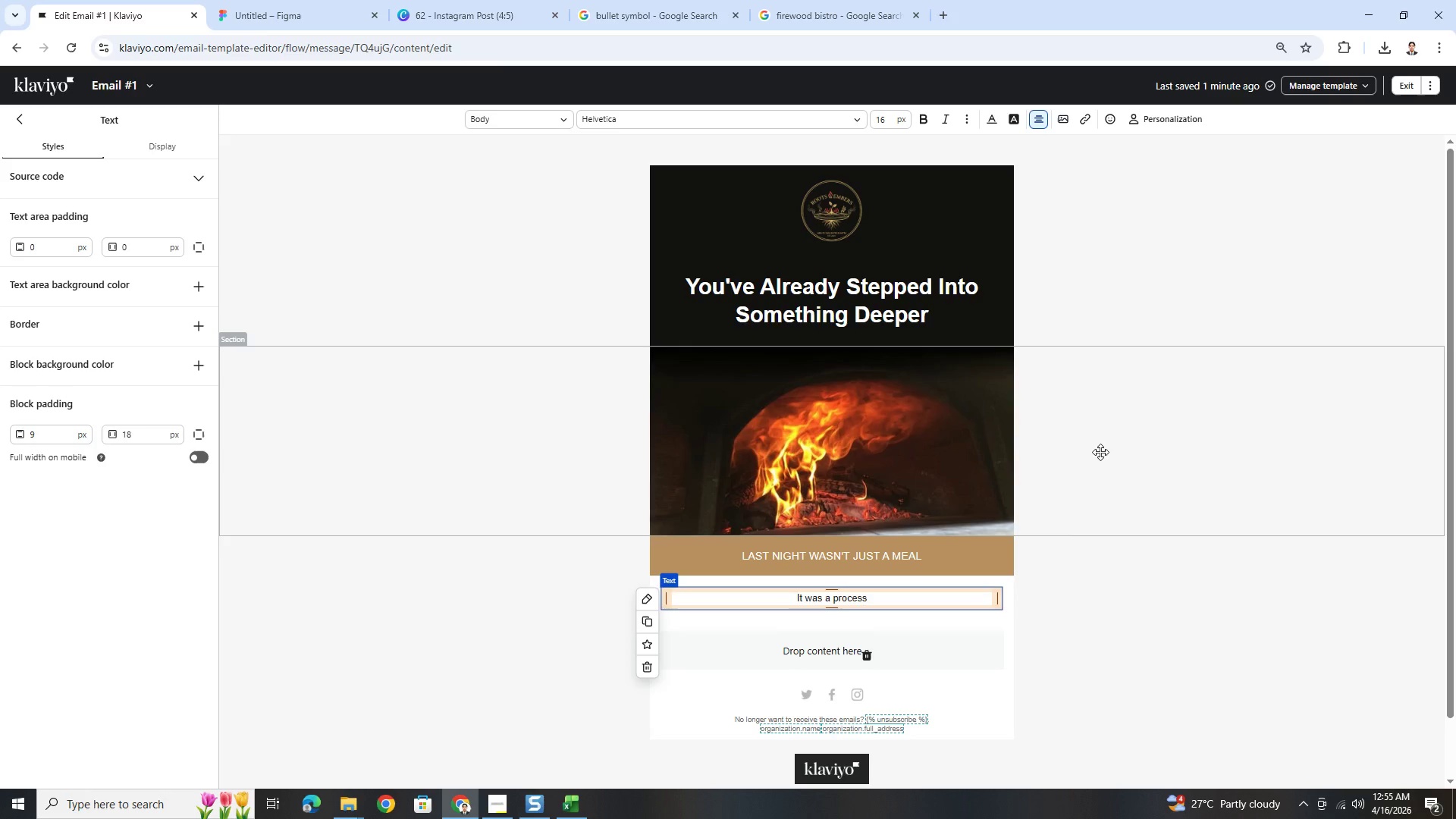 
left_click([694, 0])
 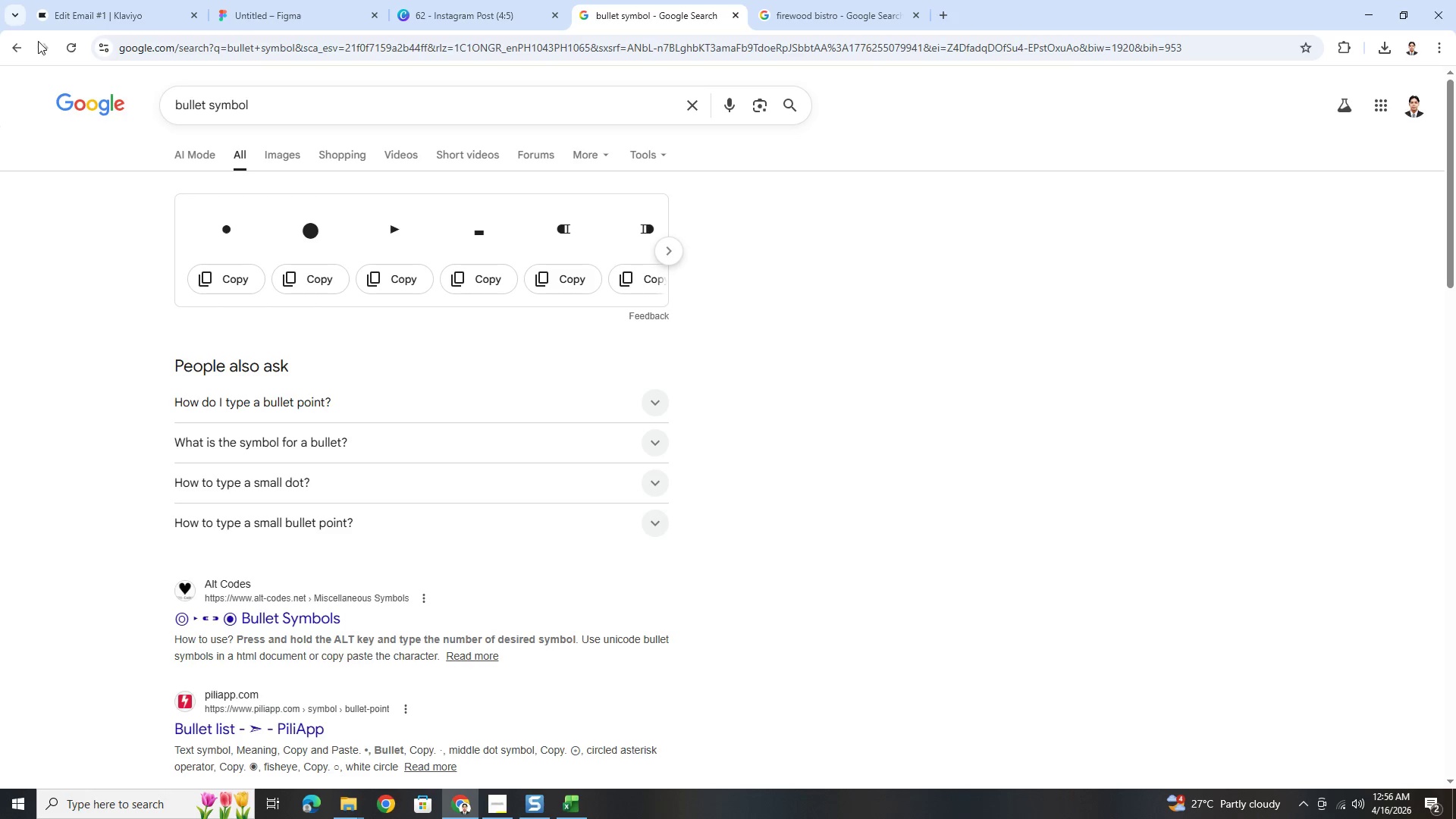 
left_click([14, 45])
 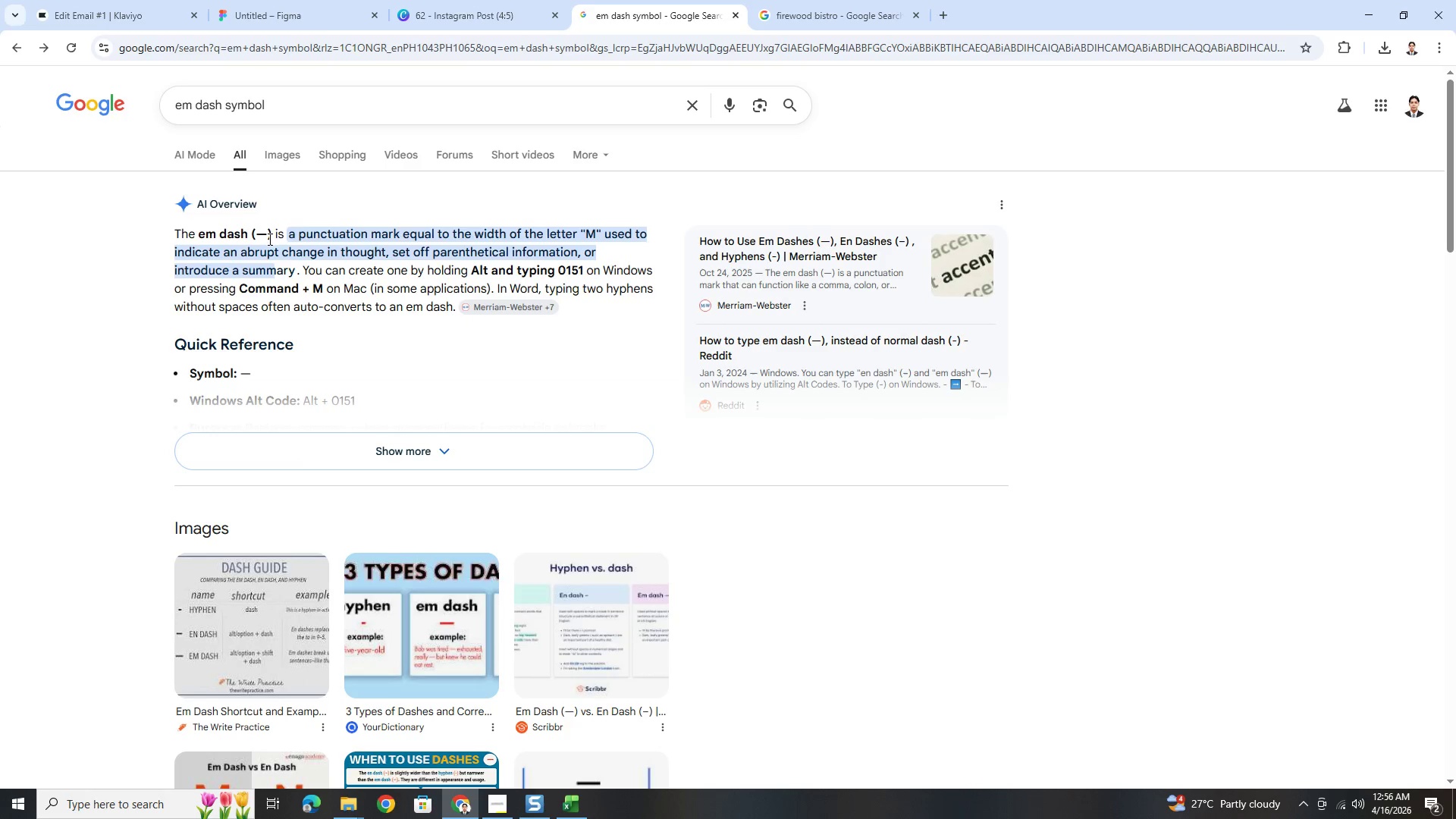 
left_click_drag(start_coordinate=[258, 237], to_coordinate=[266, 237])
 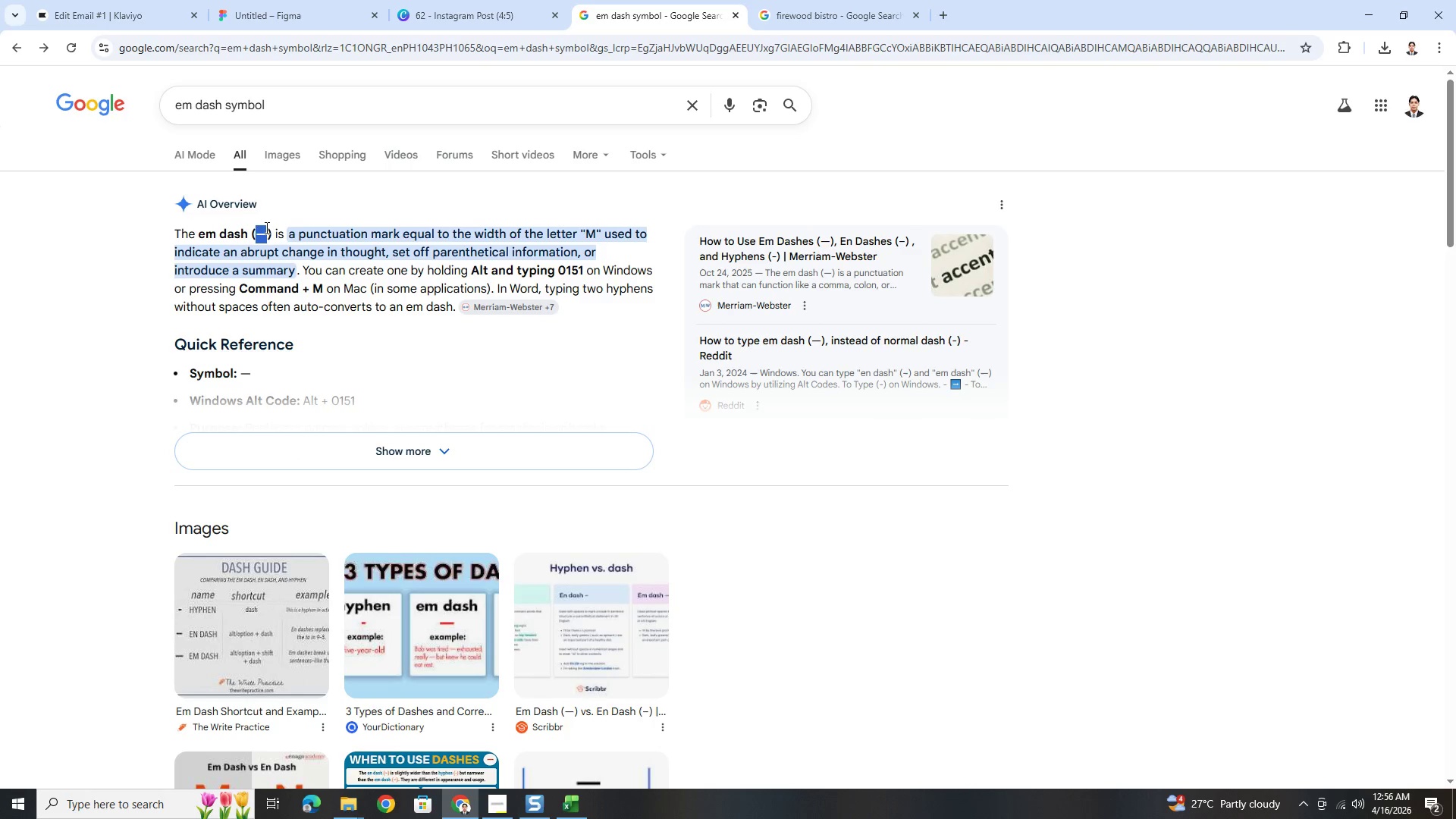 
key(Control+C)
 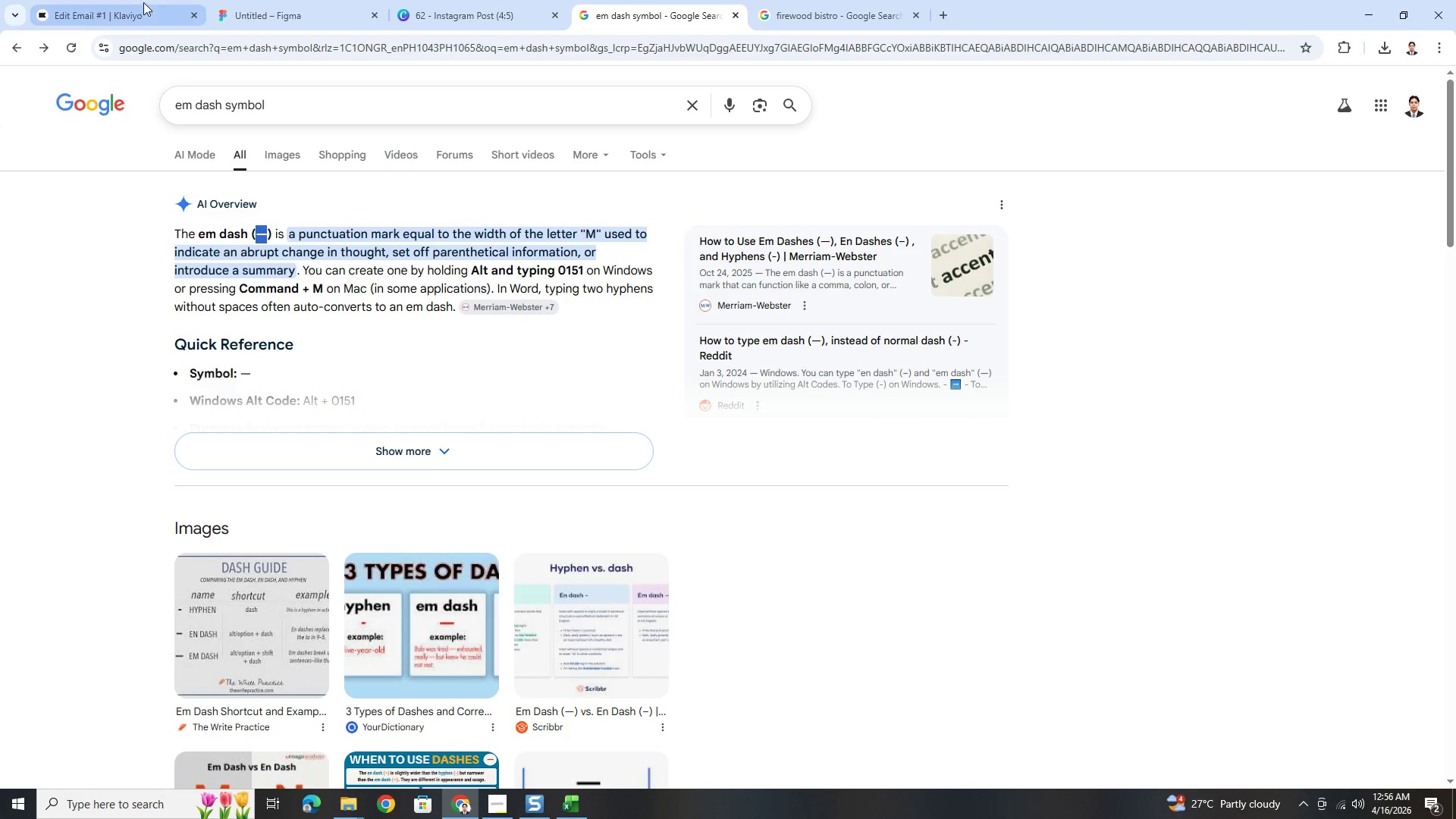 
left_click([143, 2])
 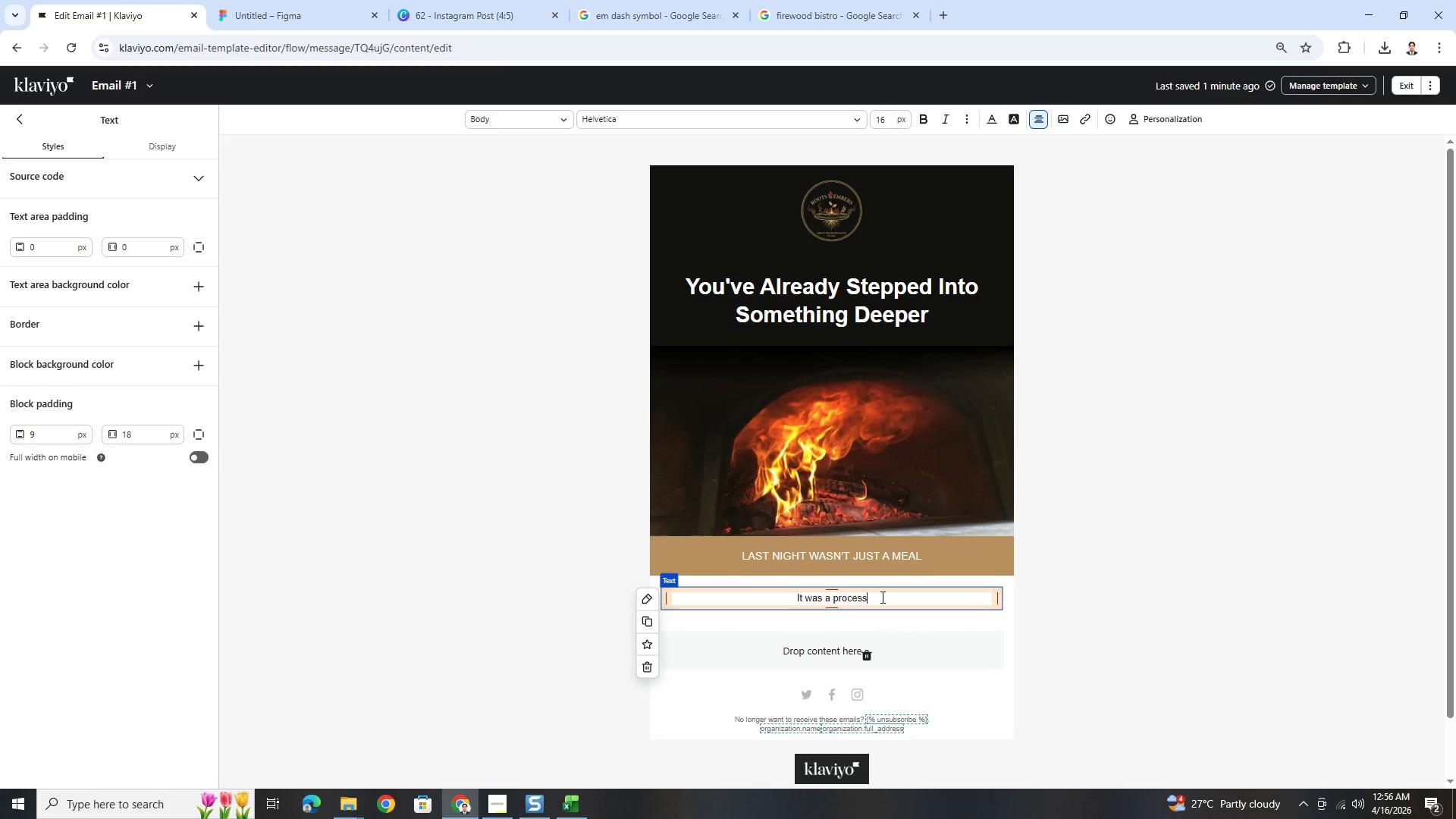 
key(Space)
 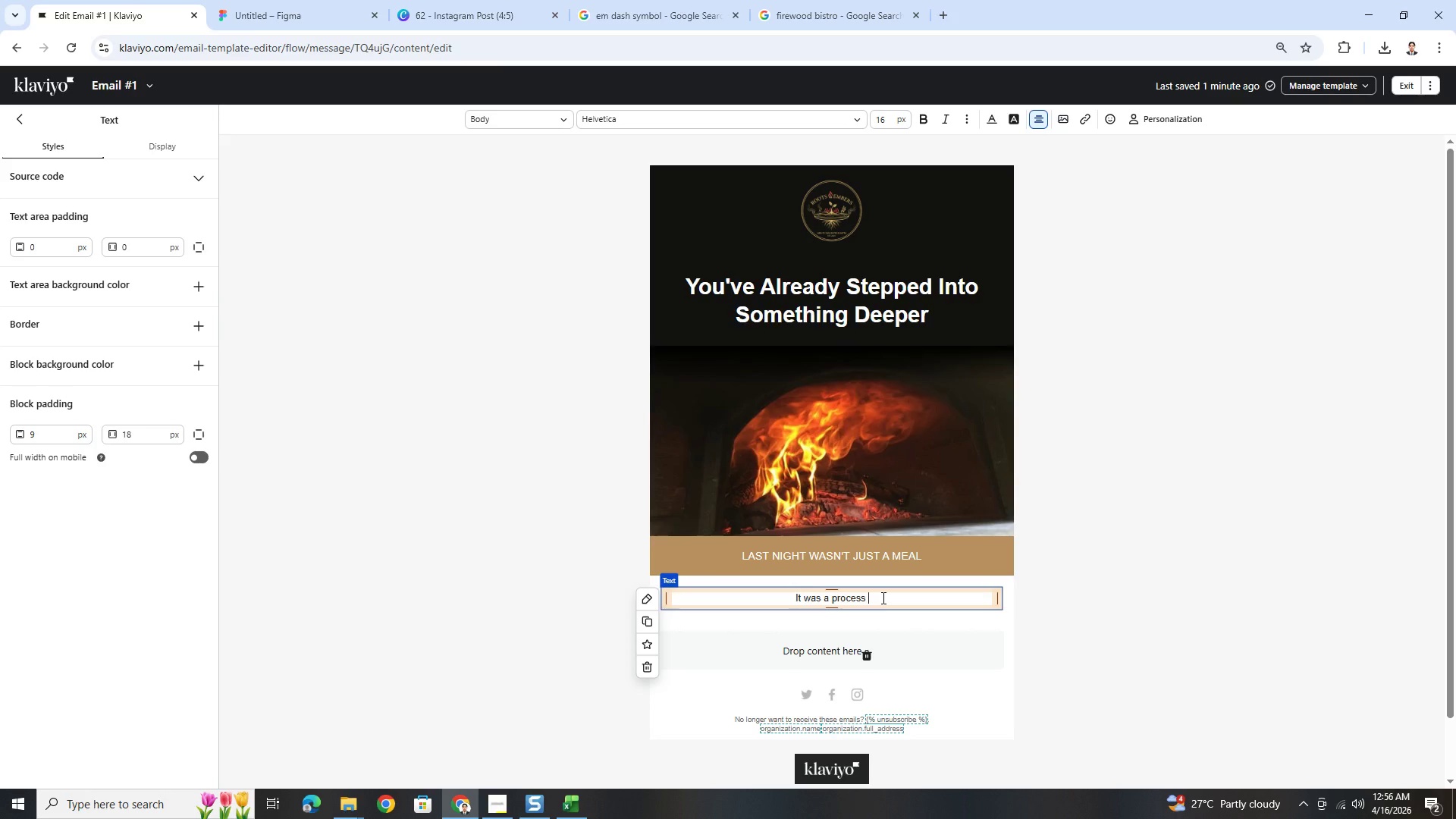 
key(Control+V)
 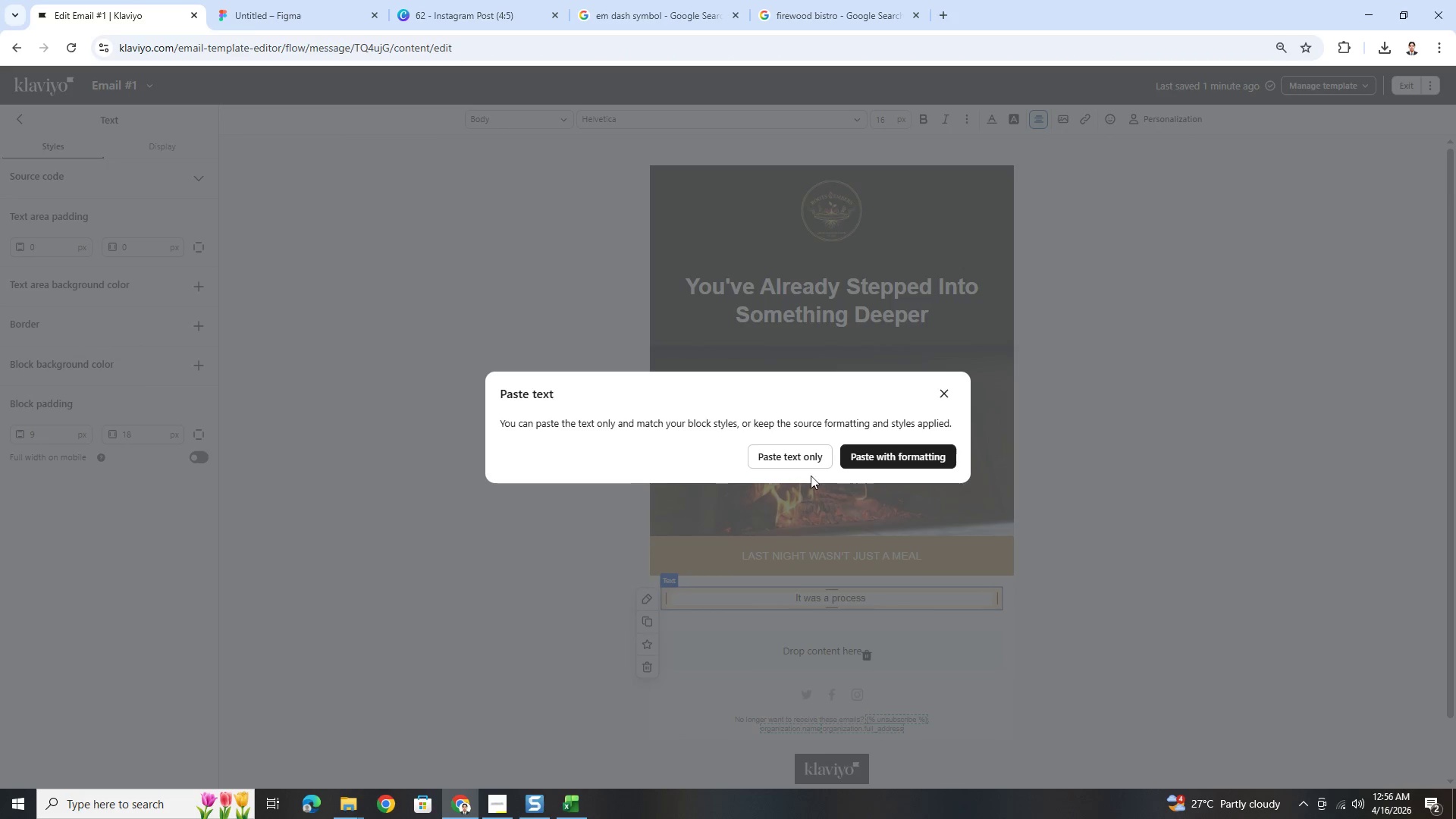 
left_click([805, 454])
 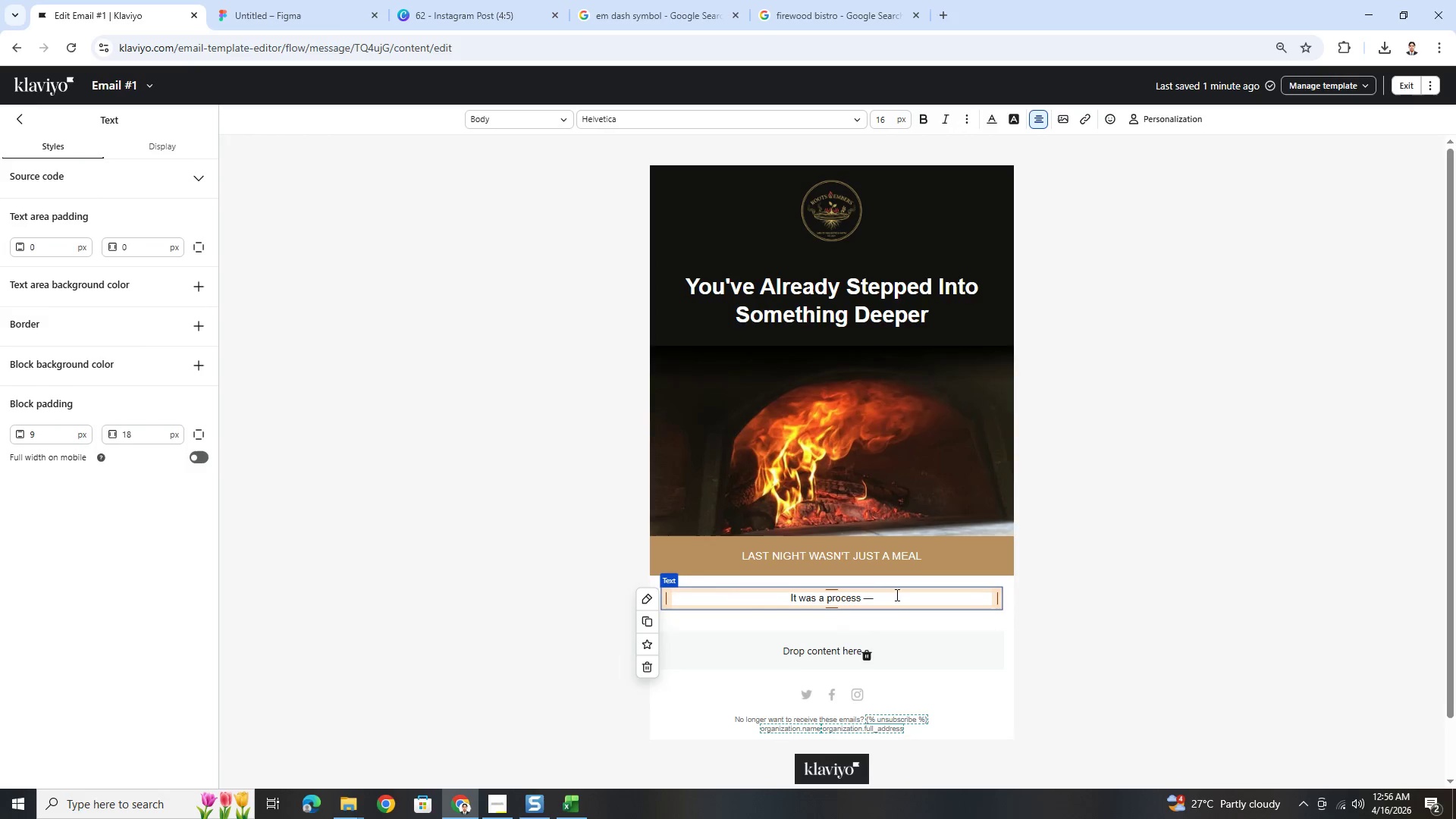 
left_click([899, 601])
 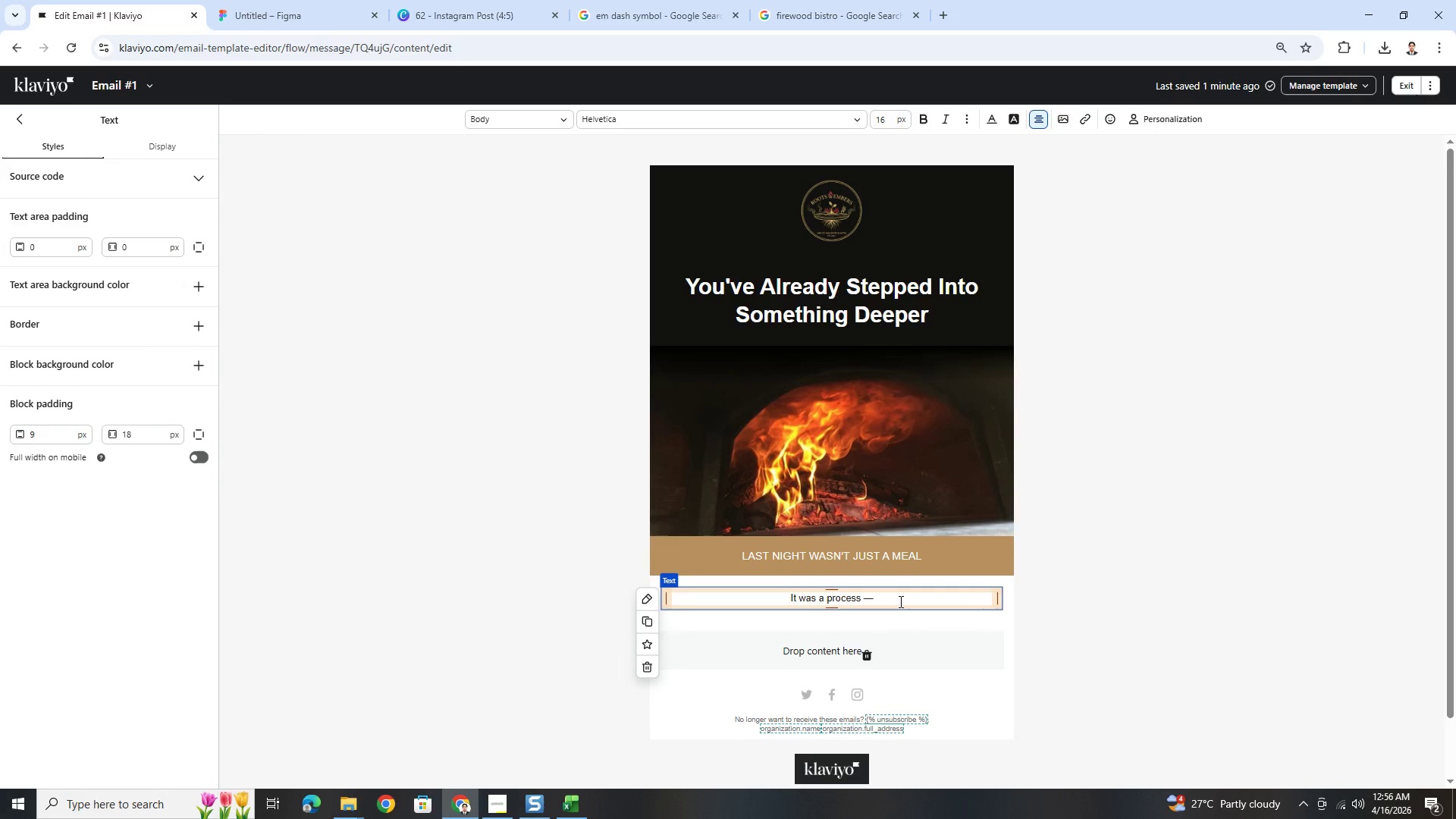 
type( one that began long before you arrived)
 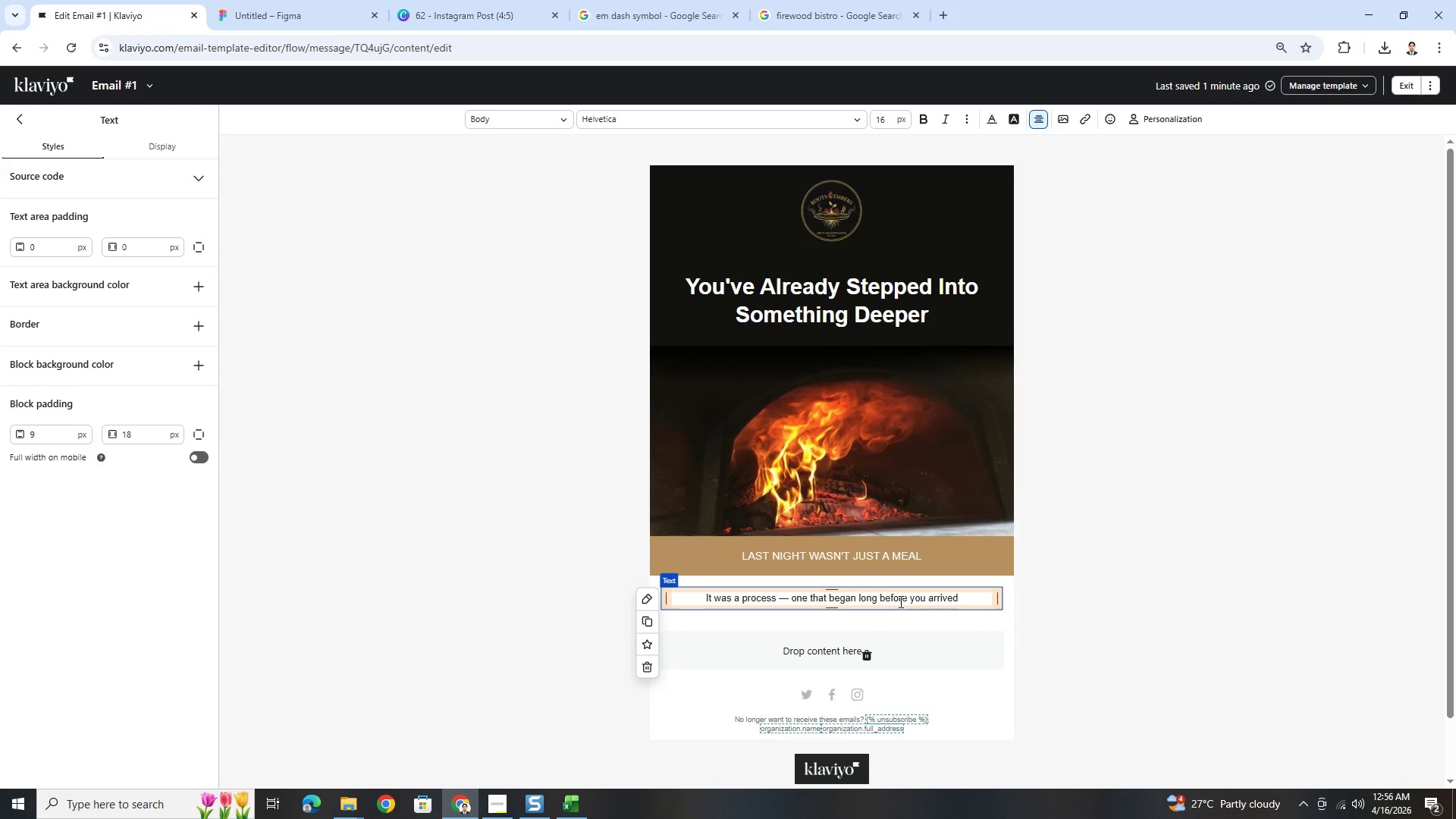 
wait(6.89)
 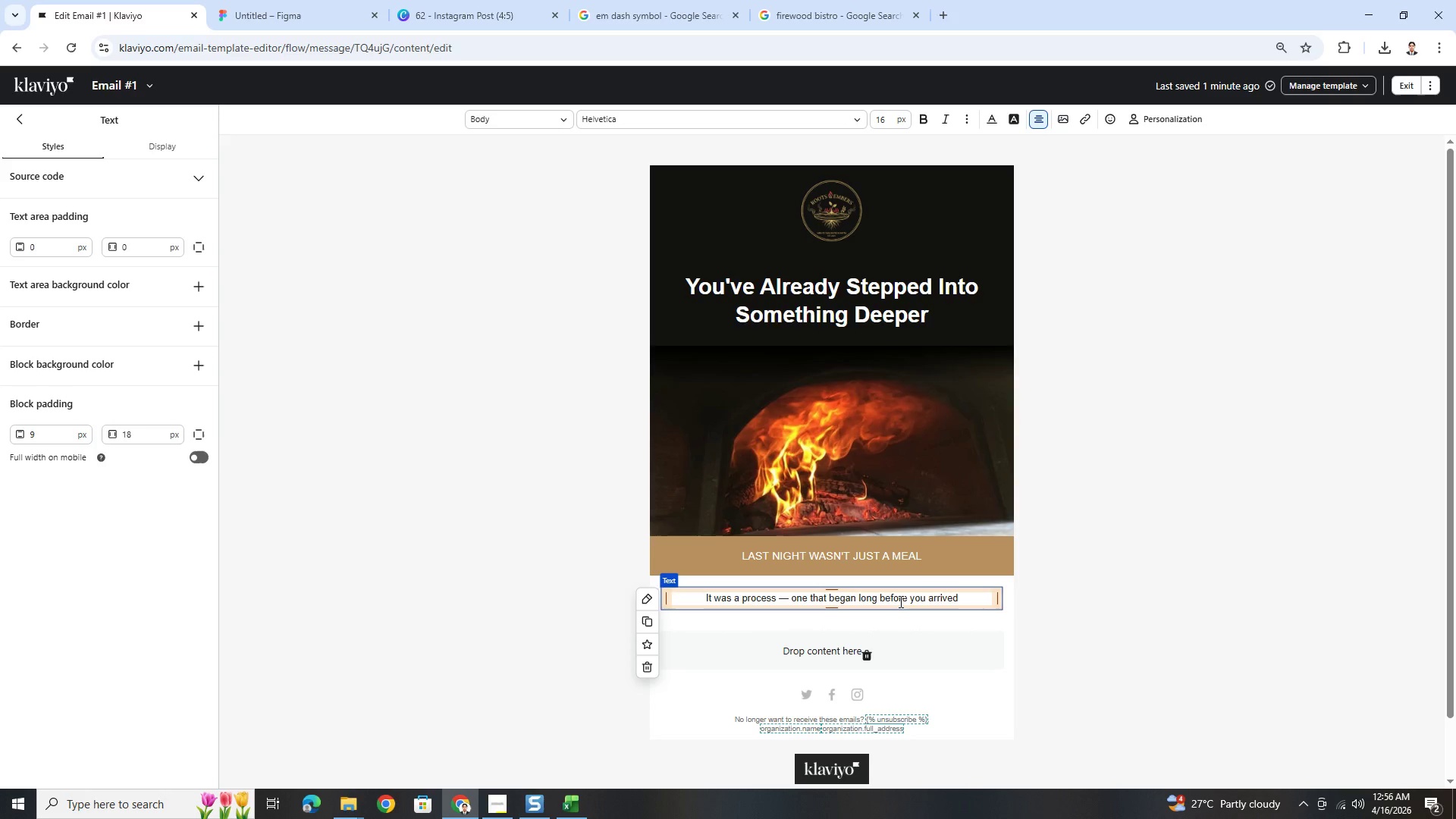 
type(, and continuex)
key(Backspace)
type(d long after the last plate left your table.)
 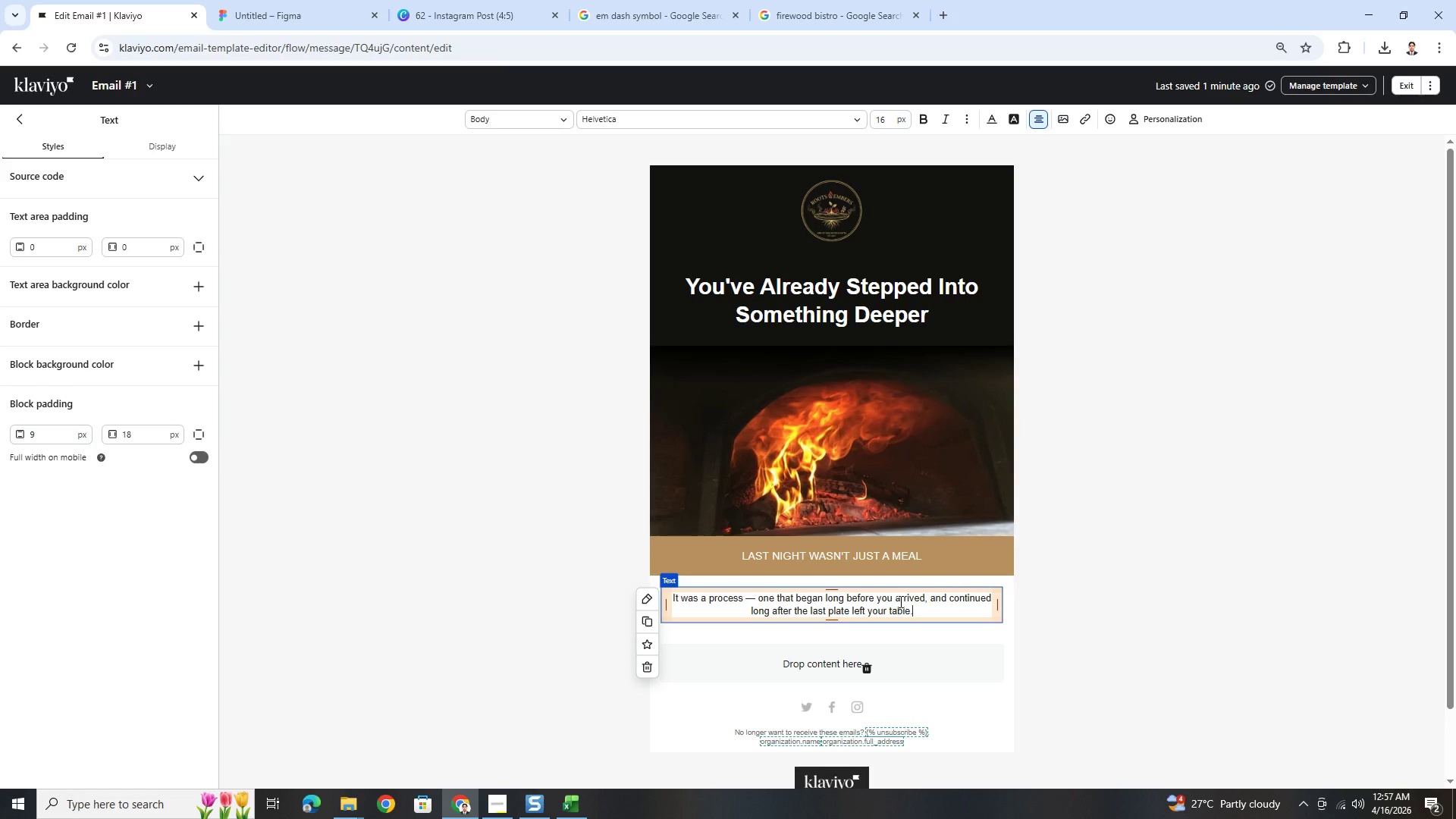 
wait(7.08)
 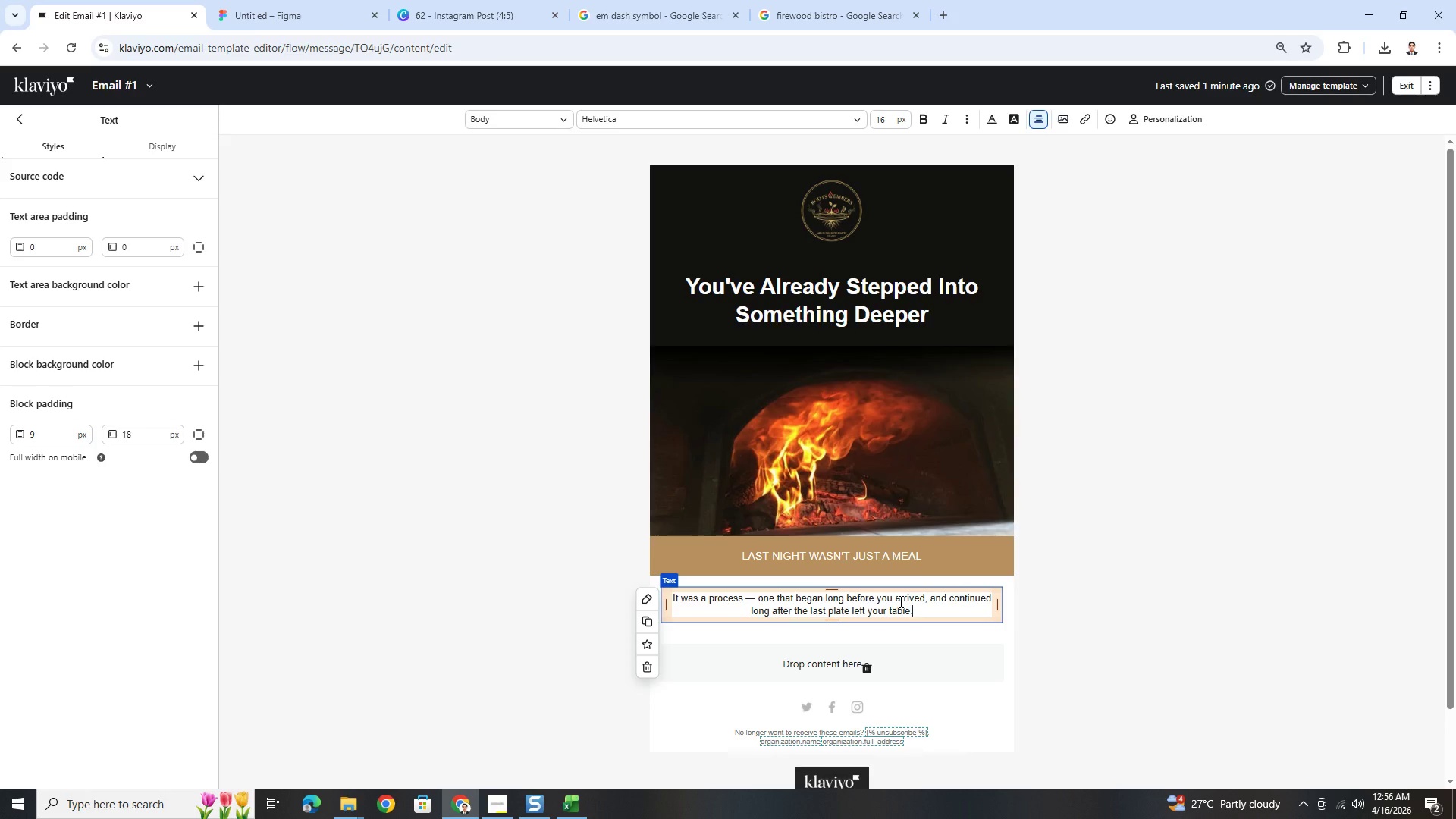 
left_click([1122, 639])
 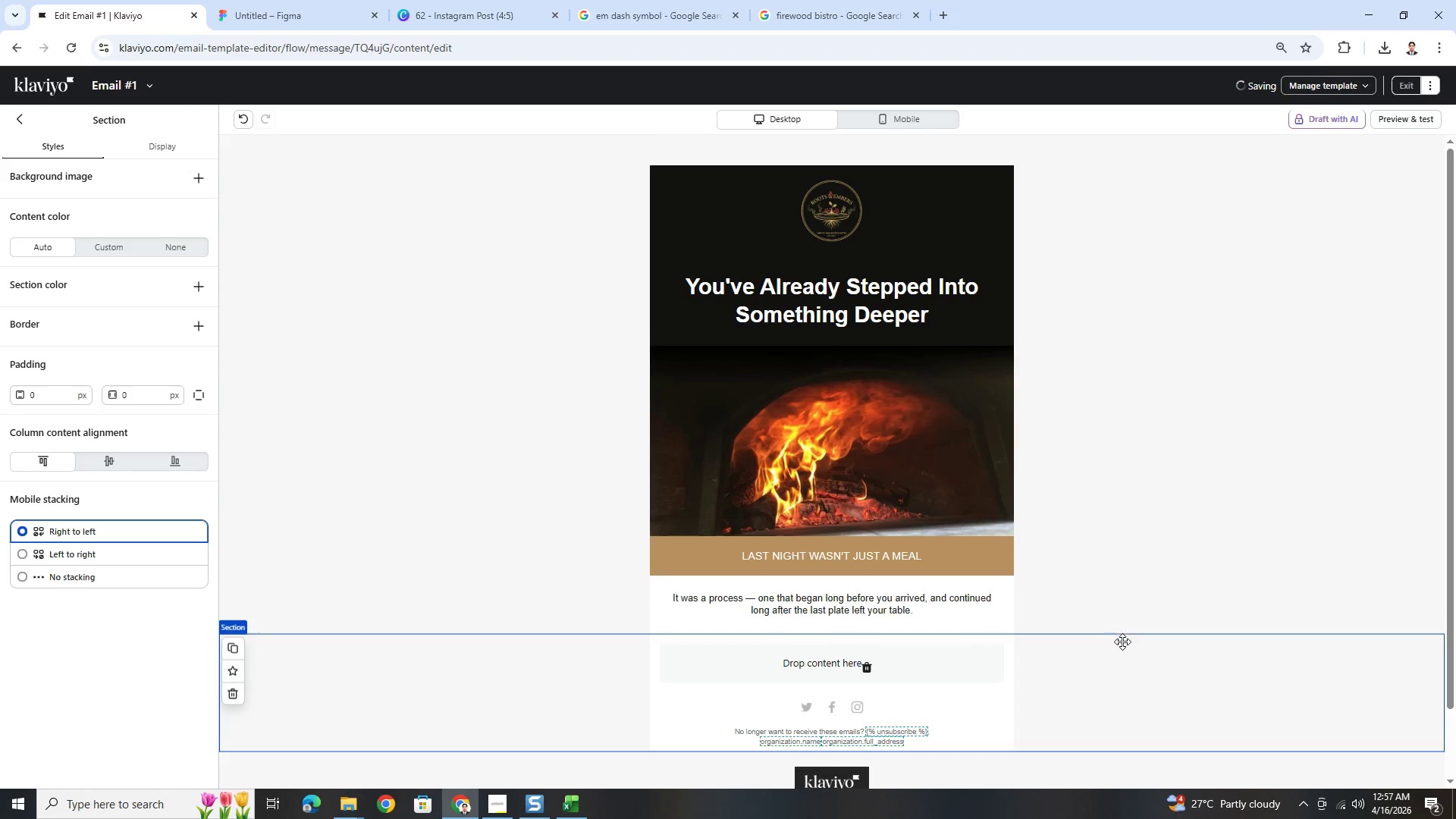 
scroll: coordinate [1120, 651], scroll_direction: down, amount: 2.0
 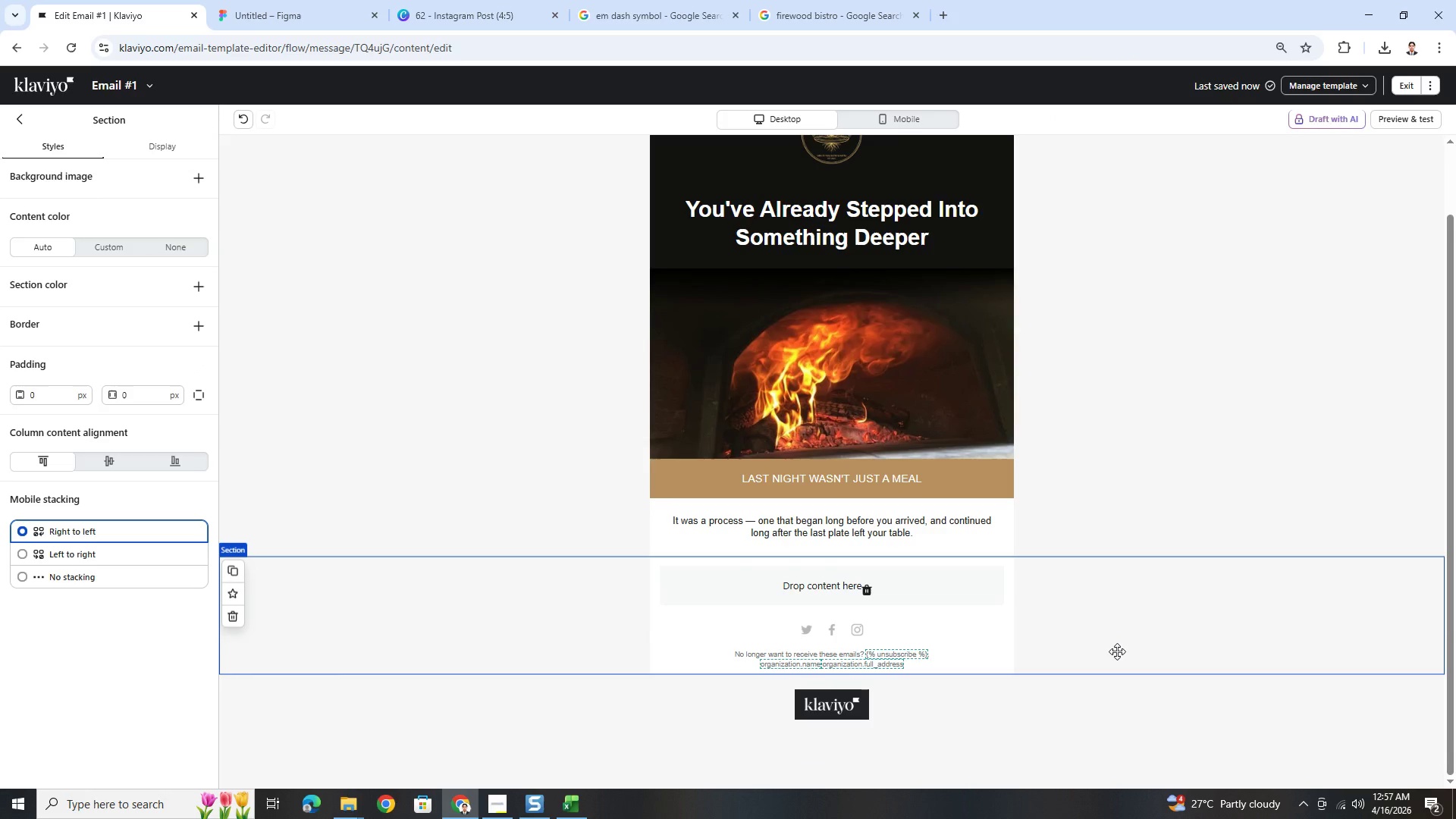 
double_click([927, 529])
 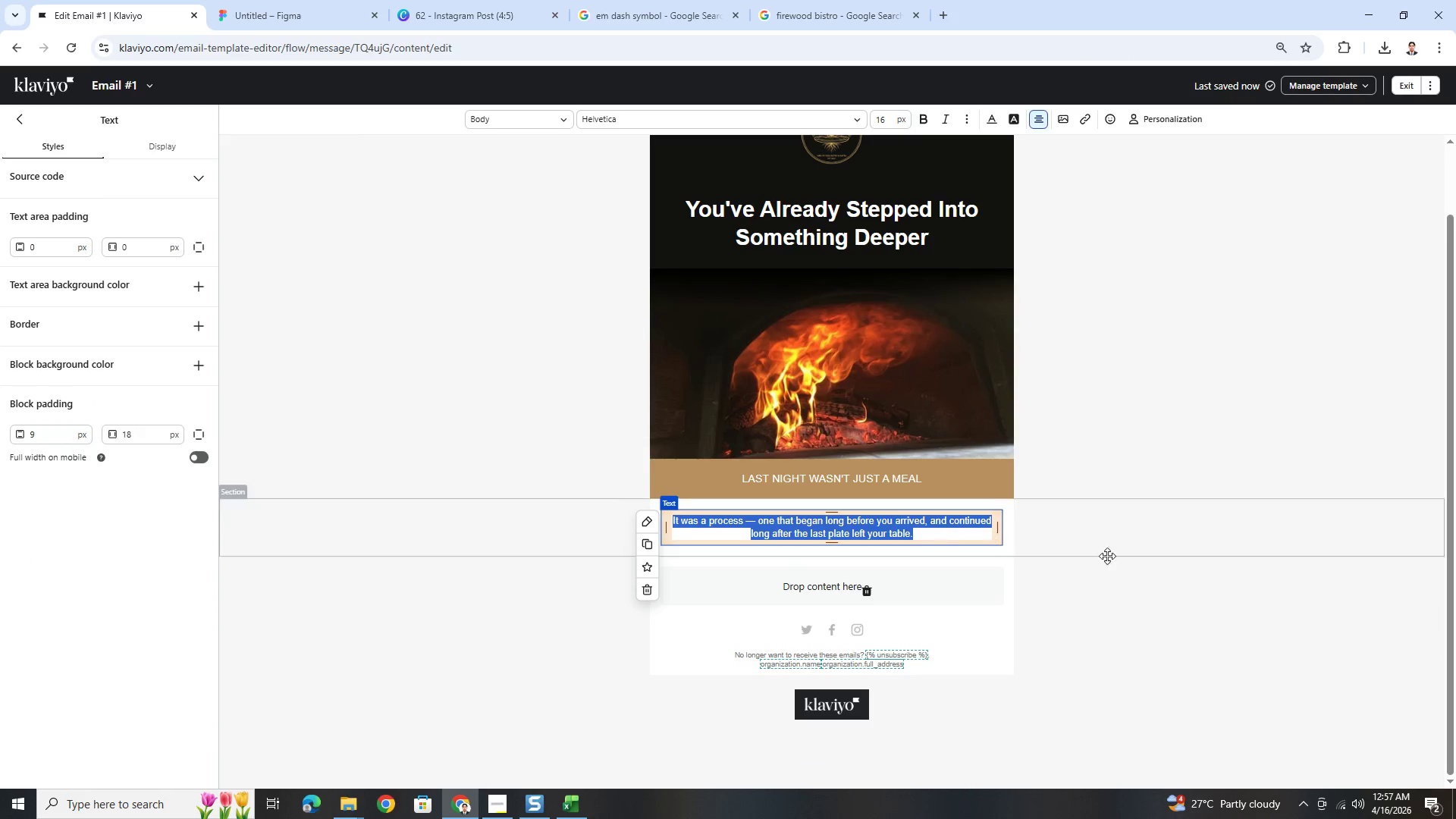 
left_click([1162, 600])
 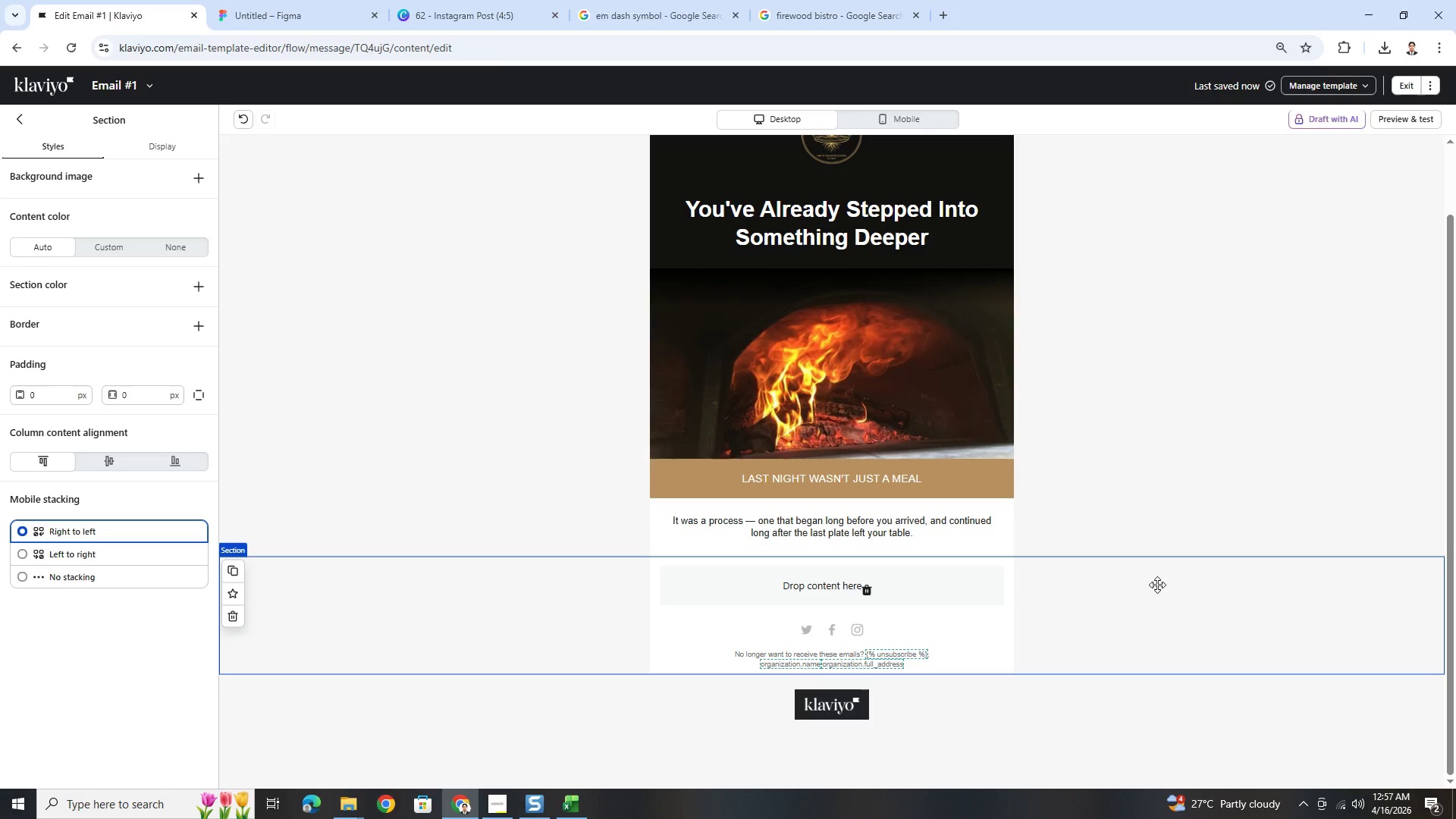 
wait(22.51)
 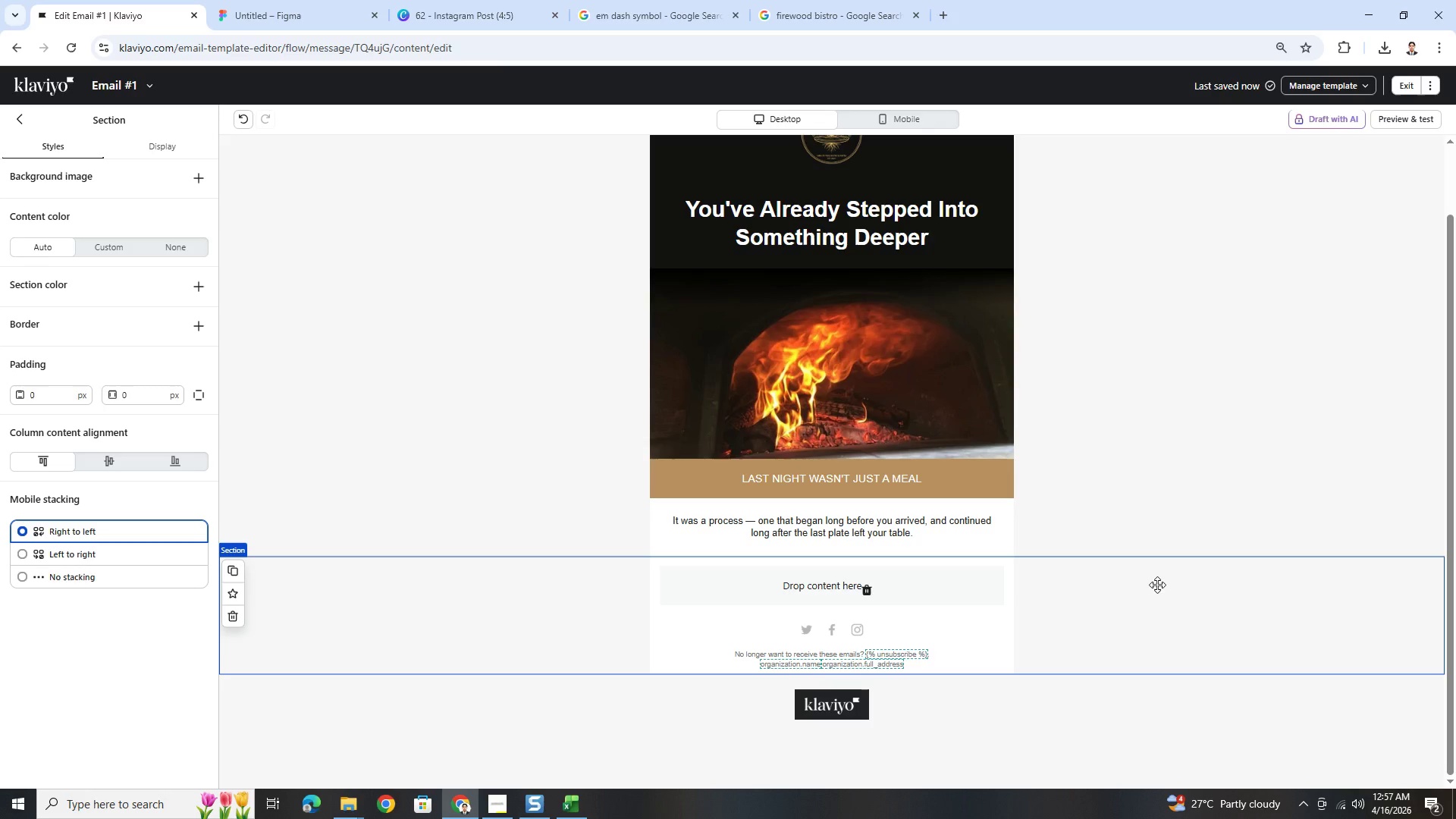 
scroll: coordinate [1144, 607], scroll_direction: up, amount: 4.0
 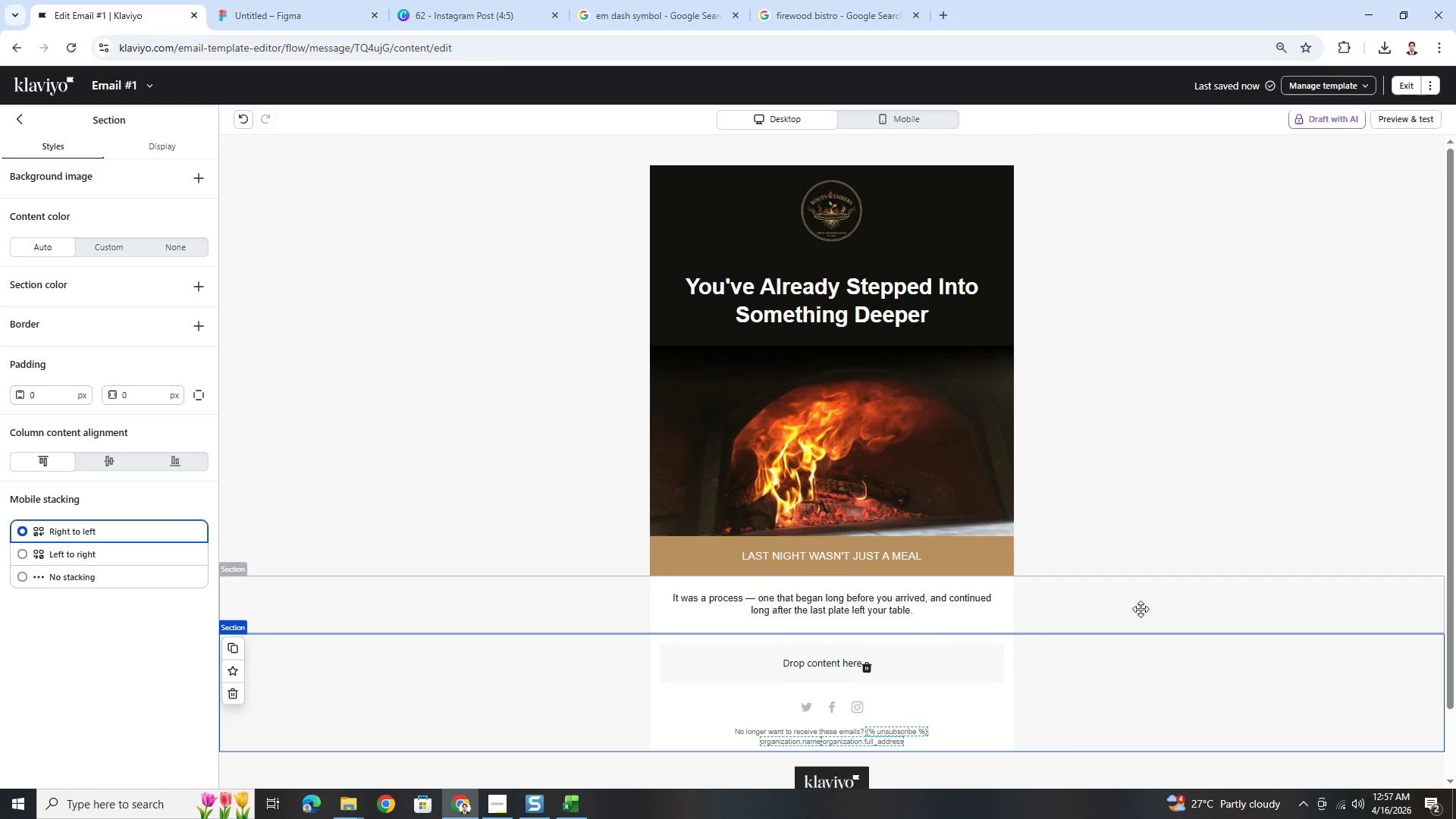 
hold_key(key=ControlLeft, duration=1.5)
scroll: coordinate [1141, 610], scroll_direction: down, amount: 4.0
 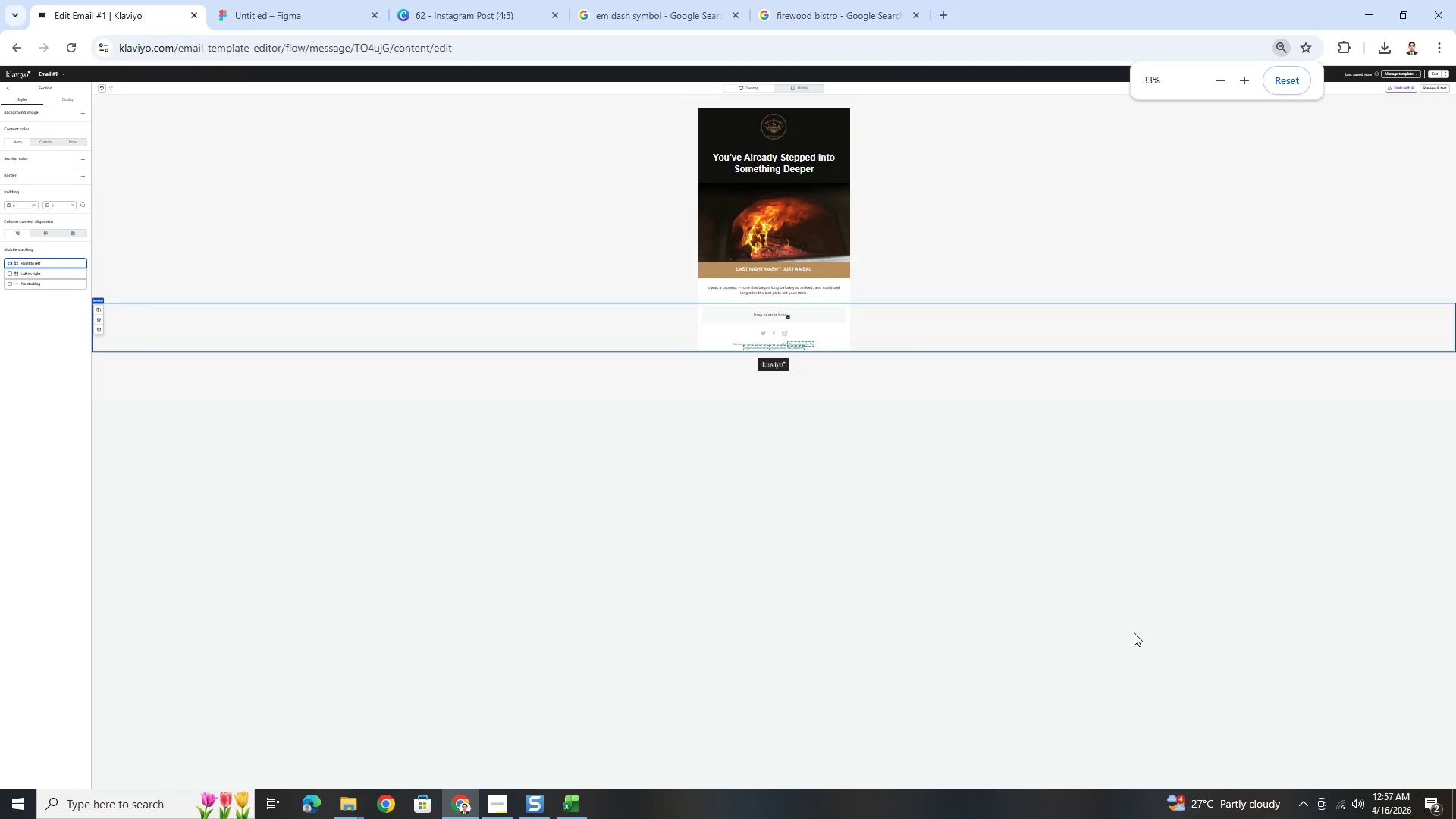 
hold_key(key=ControlLeft, duration=0.64)
scroll: coordinate [1133, 636], scroll_direction: up, amount: 1.0
 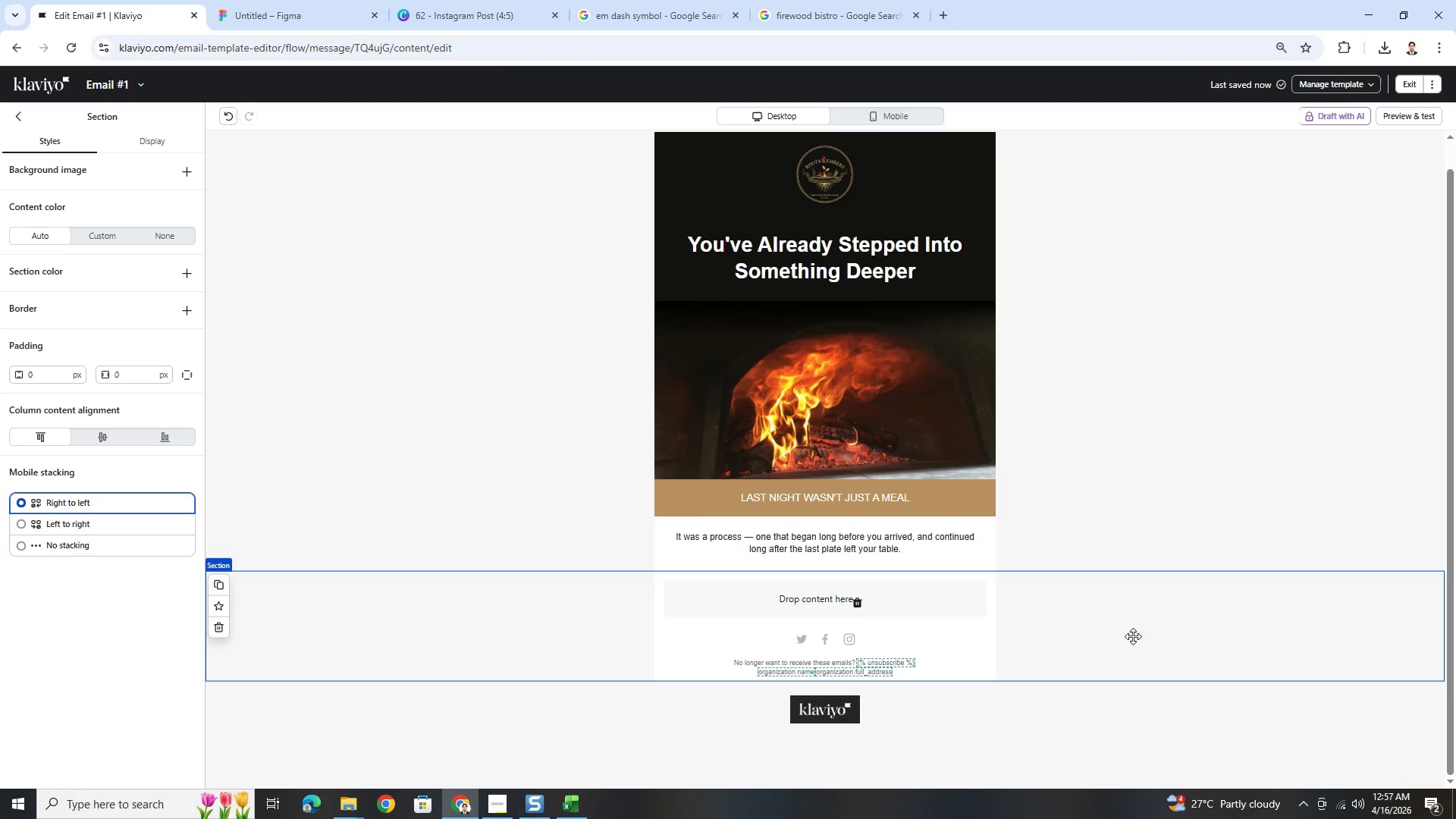 
wait(20.52)
 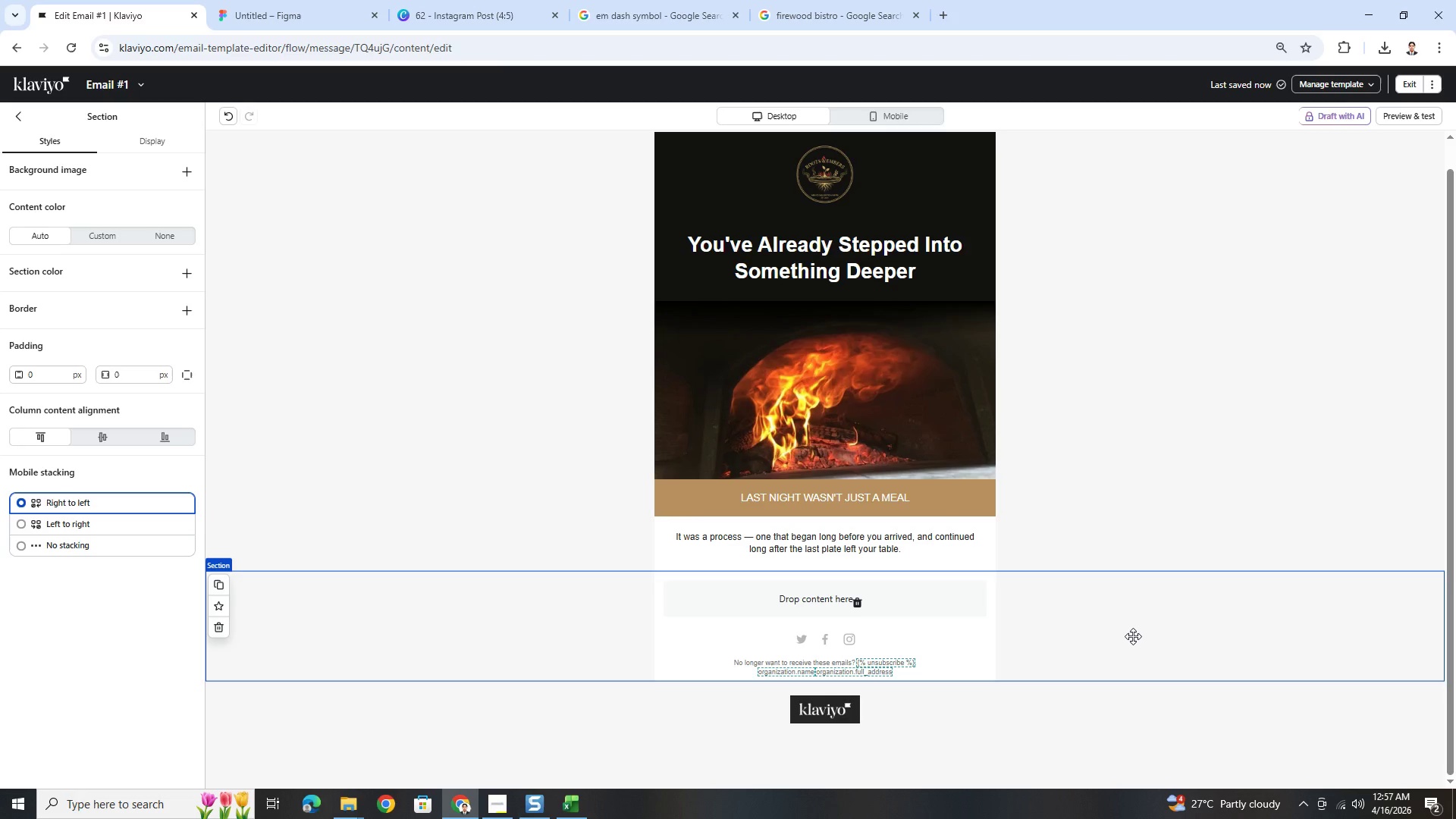 
left_click([875, 539])